 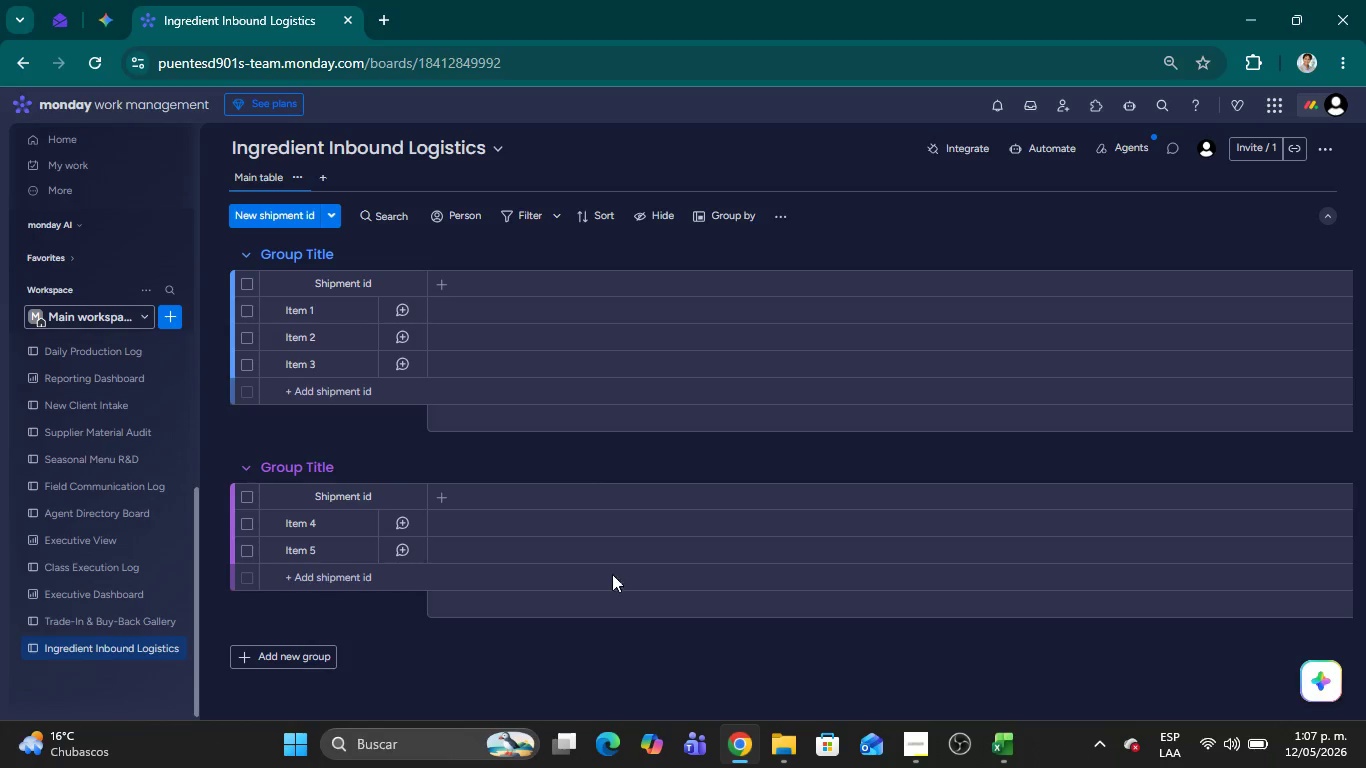 
left_click([447, 285])
 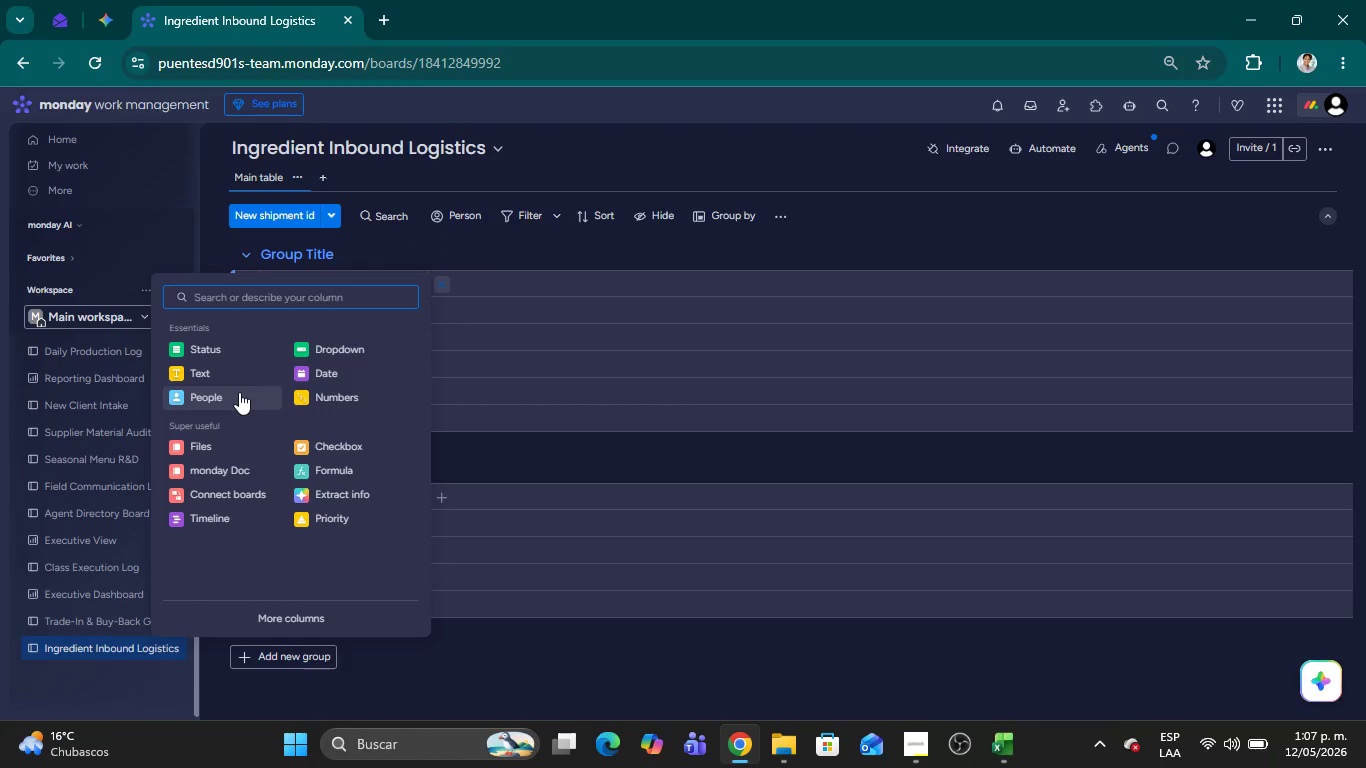 
left_click([217, 373])
 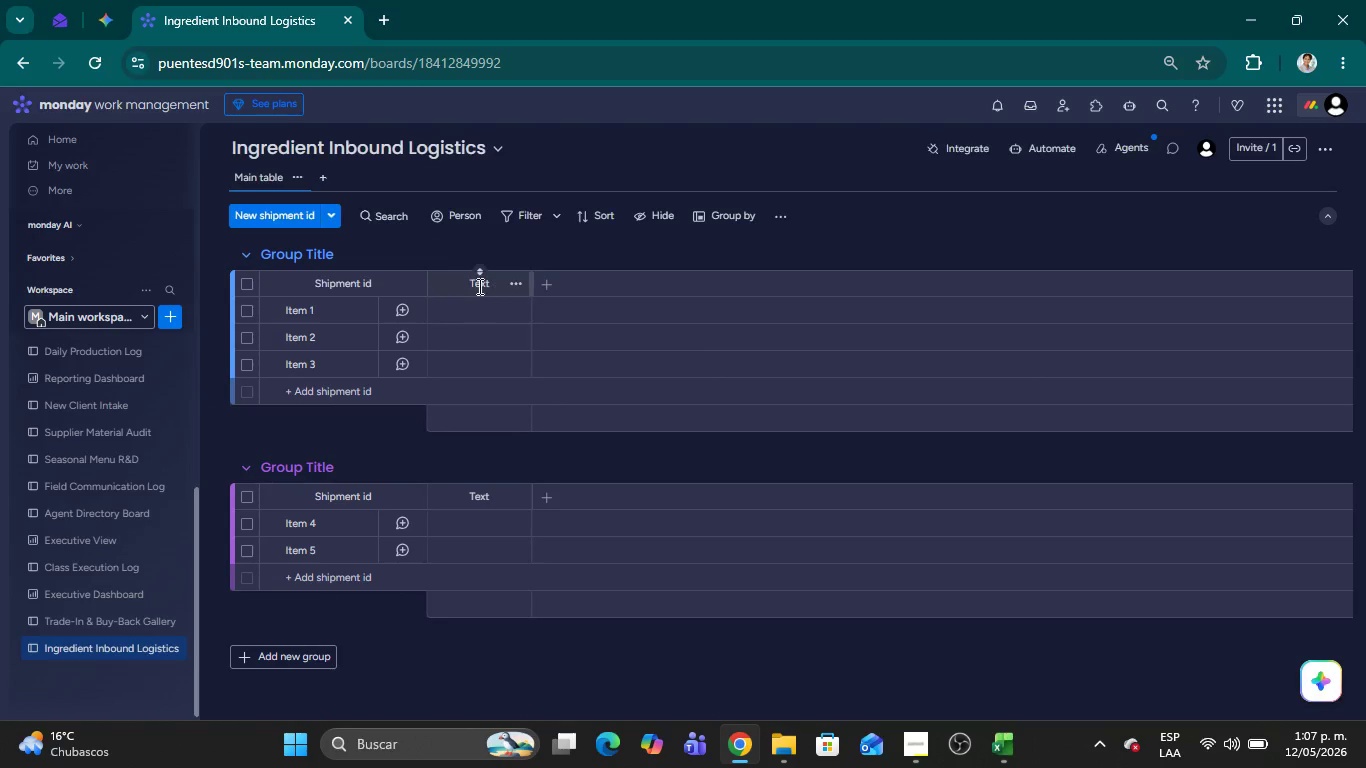 
double_click([475, 284])
 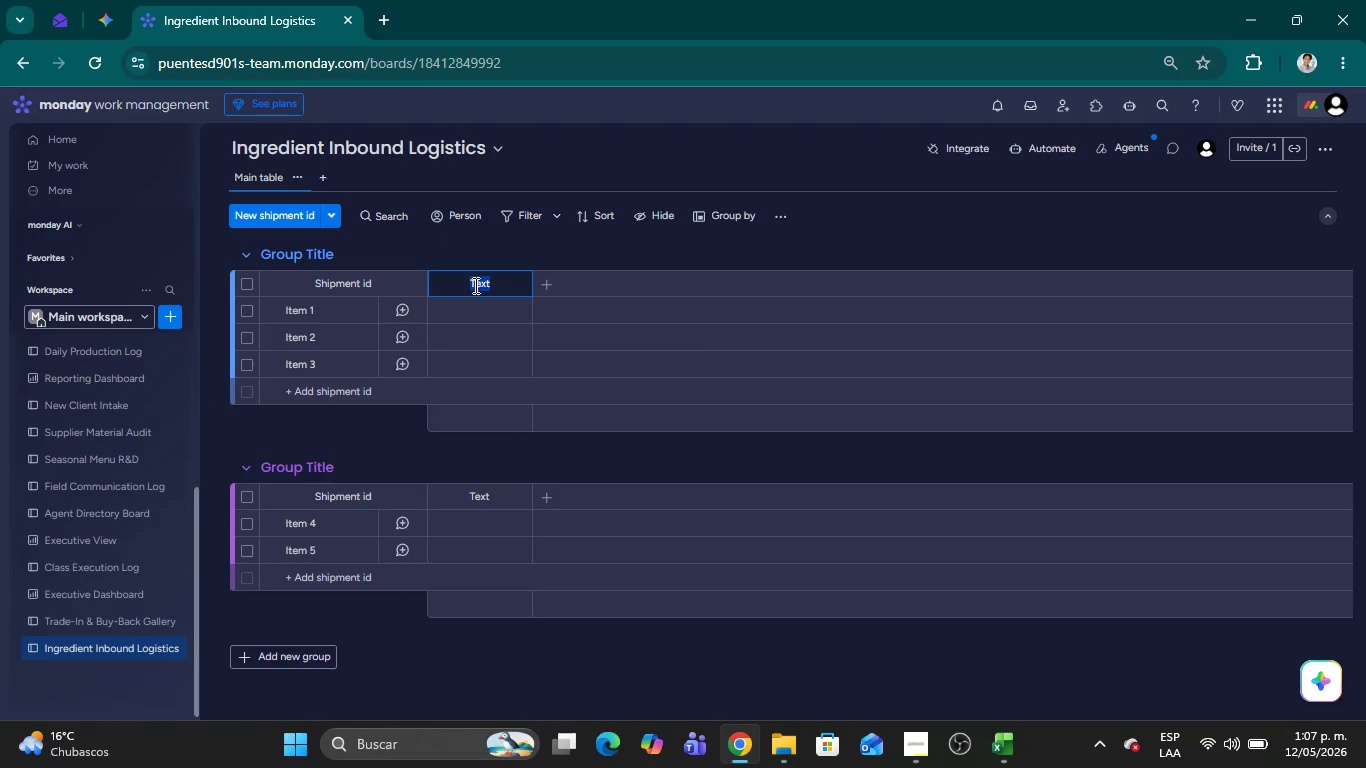 
type(Supplier)
 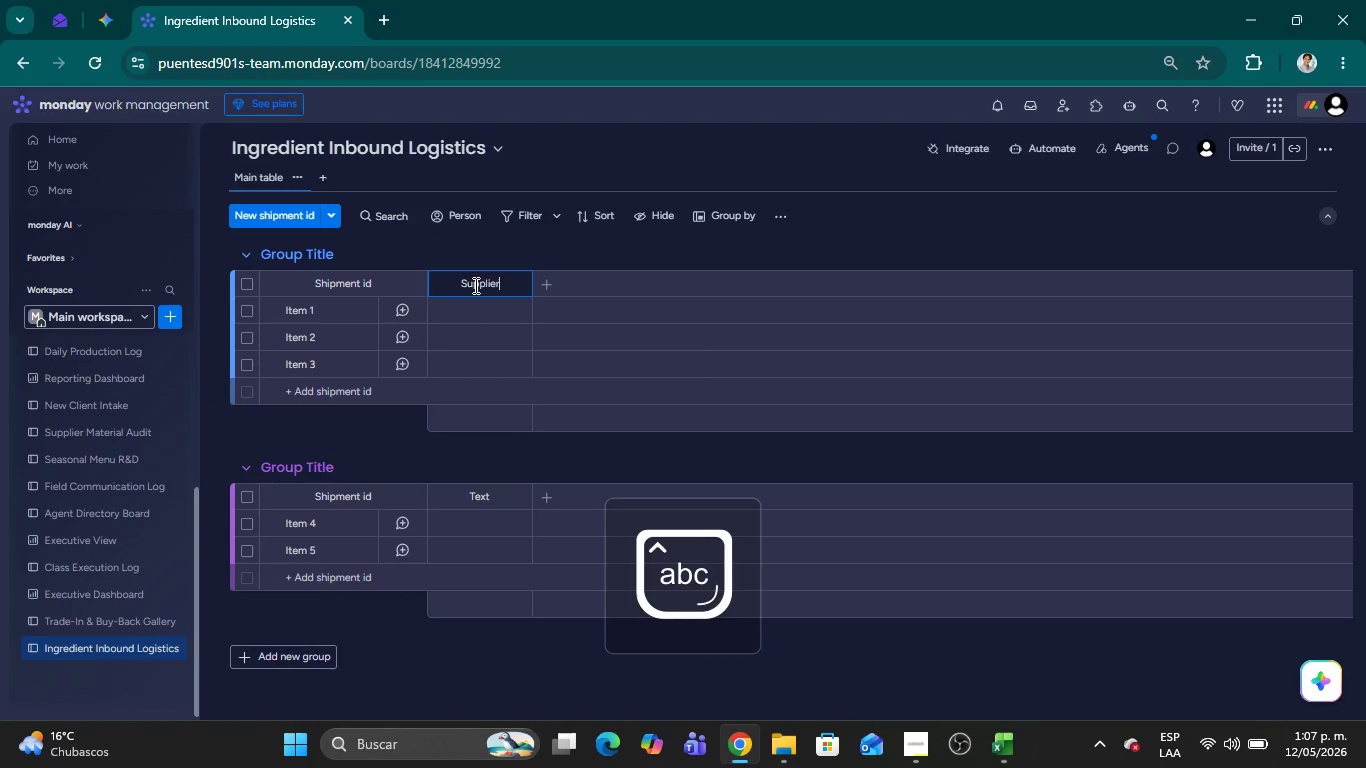 
key(Enter)
 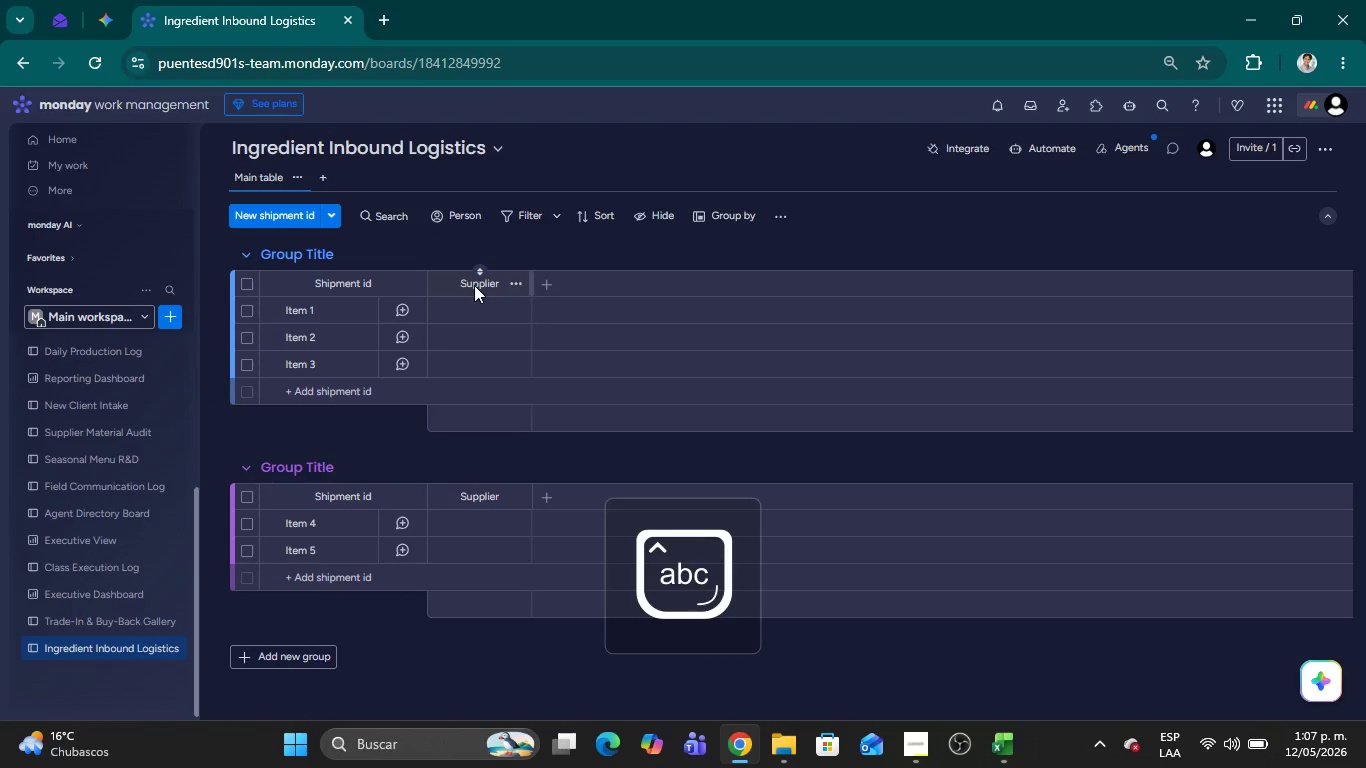 
key(Alt+AltLeft)
 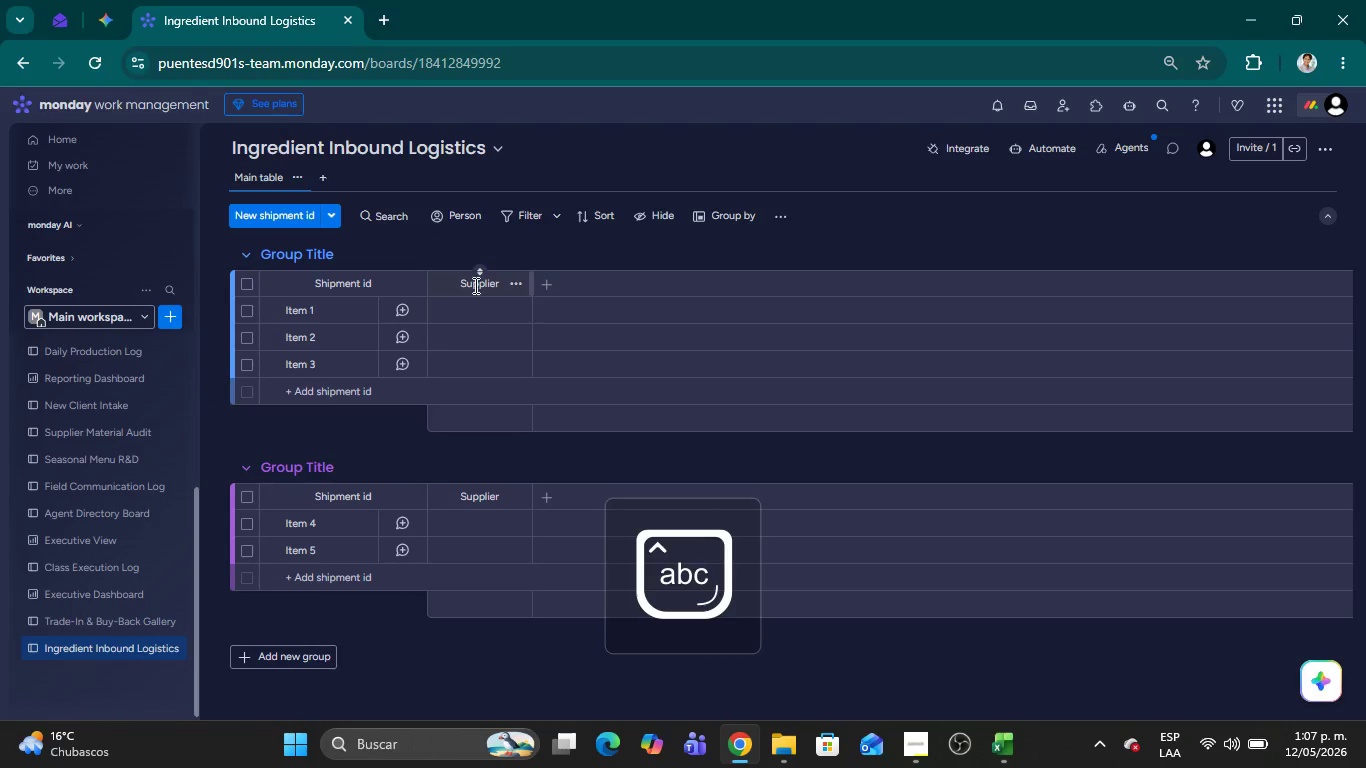 
key(Alt+Tab)
 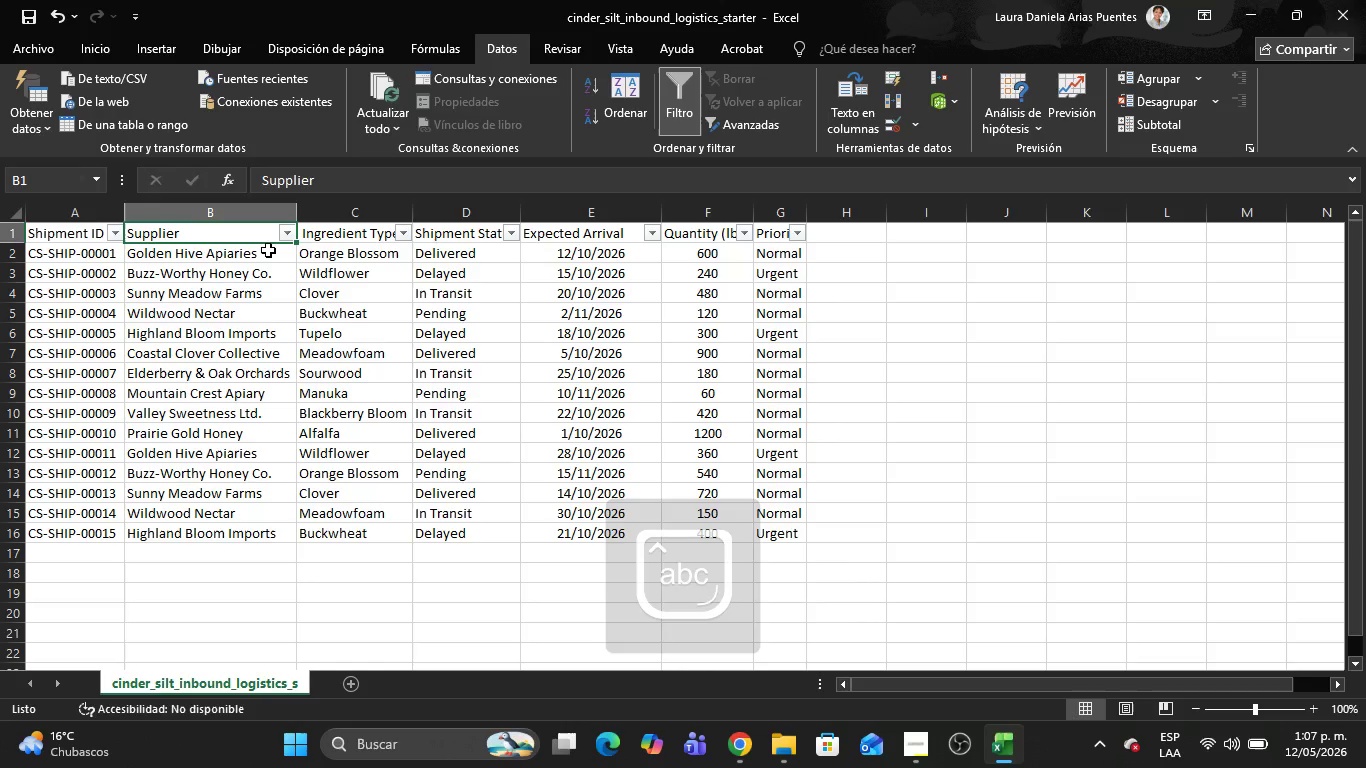 
key(Alt+AltLeft)
 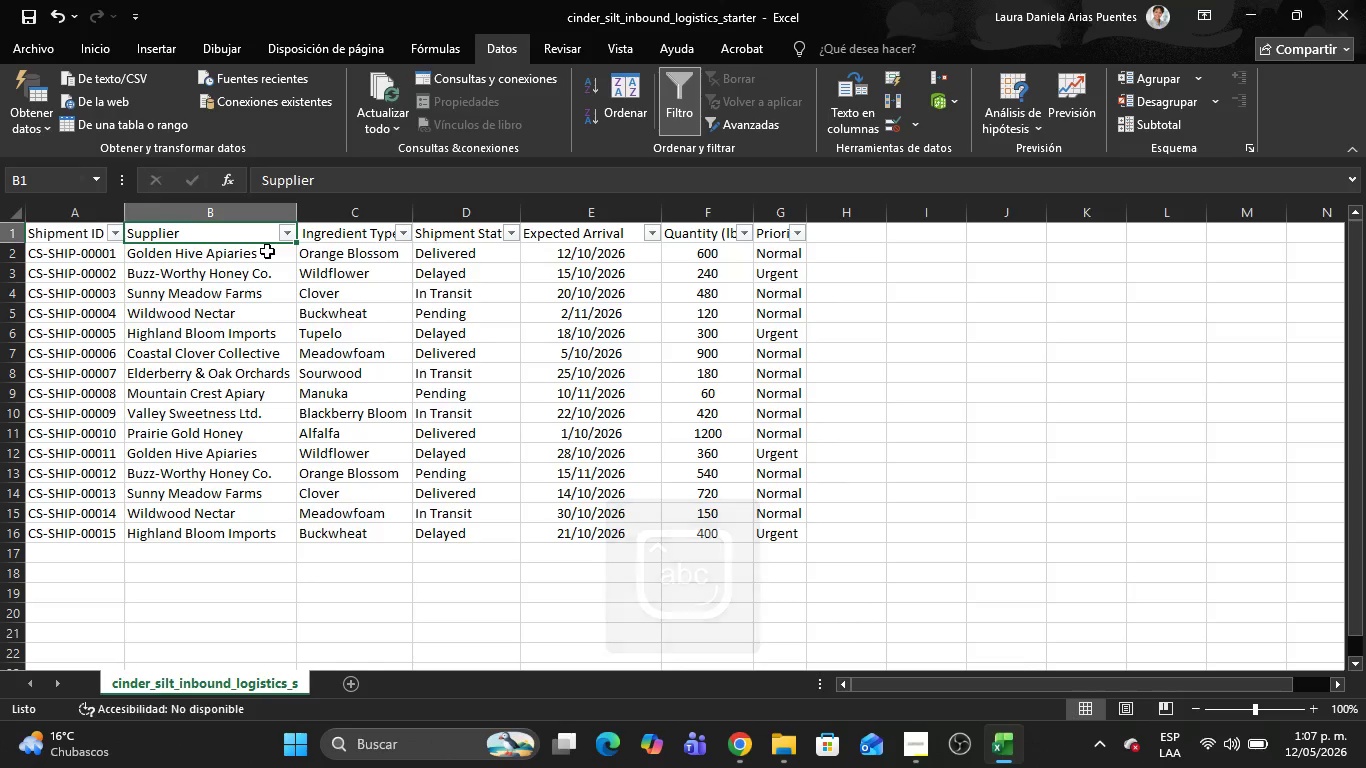 
key(Alt+Tab)
 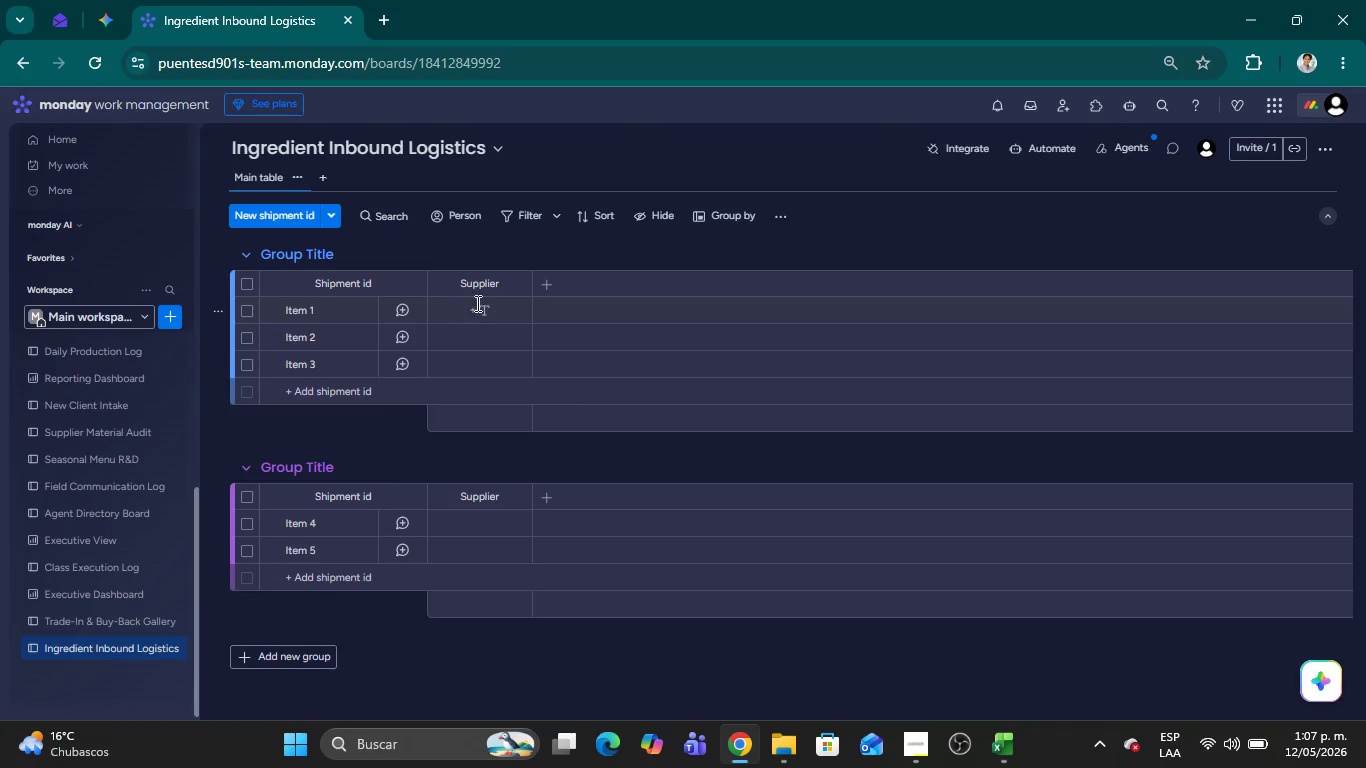 
key(Alt+AltLeft)
 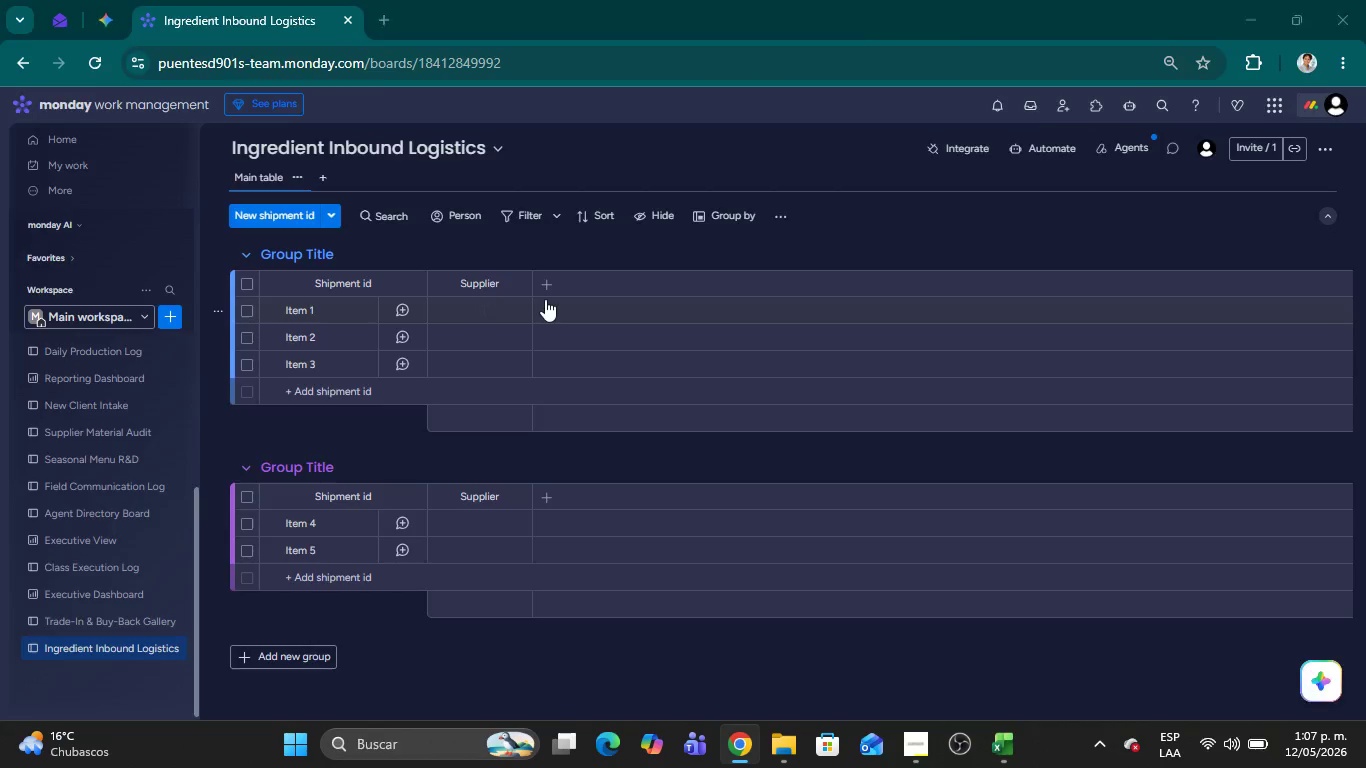 
key(Alt+Tab)
 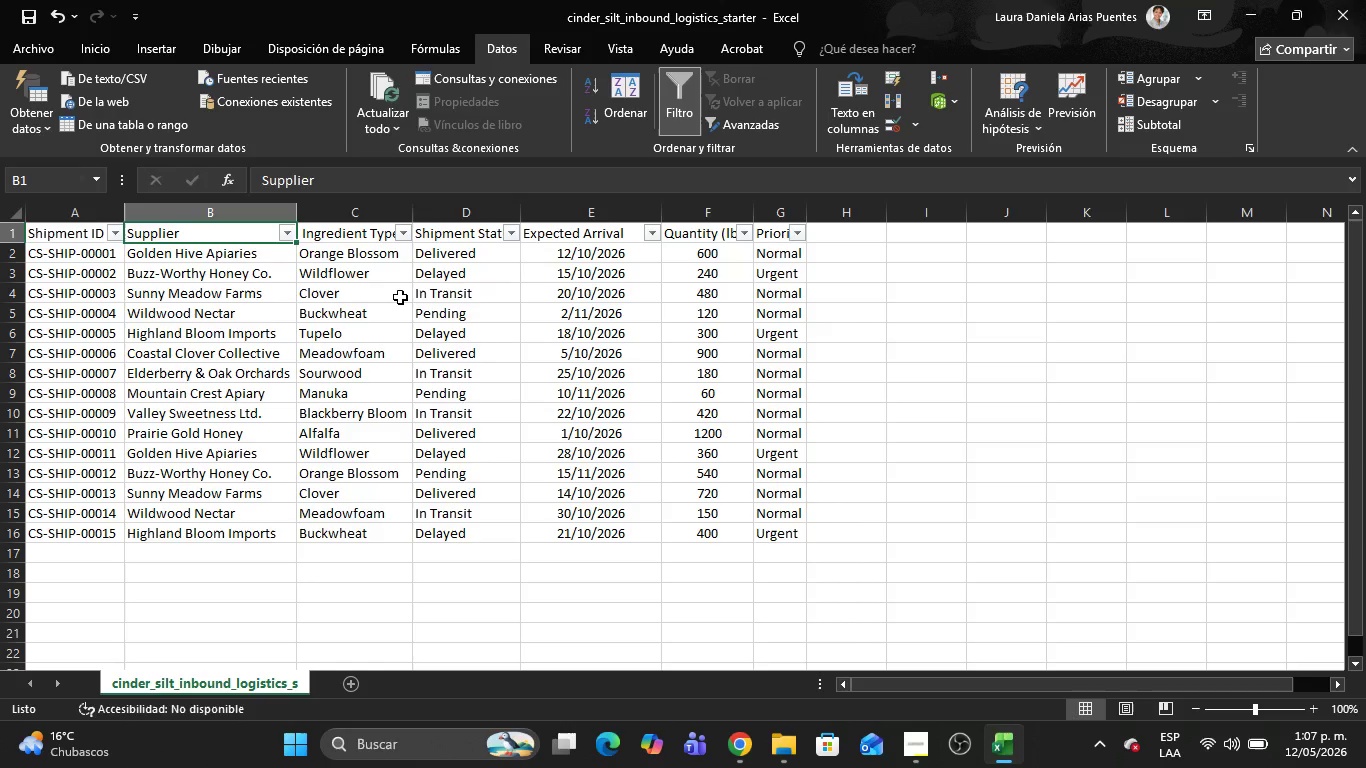 
left_click([400, 298])
 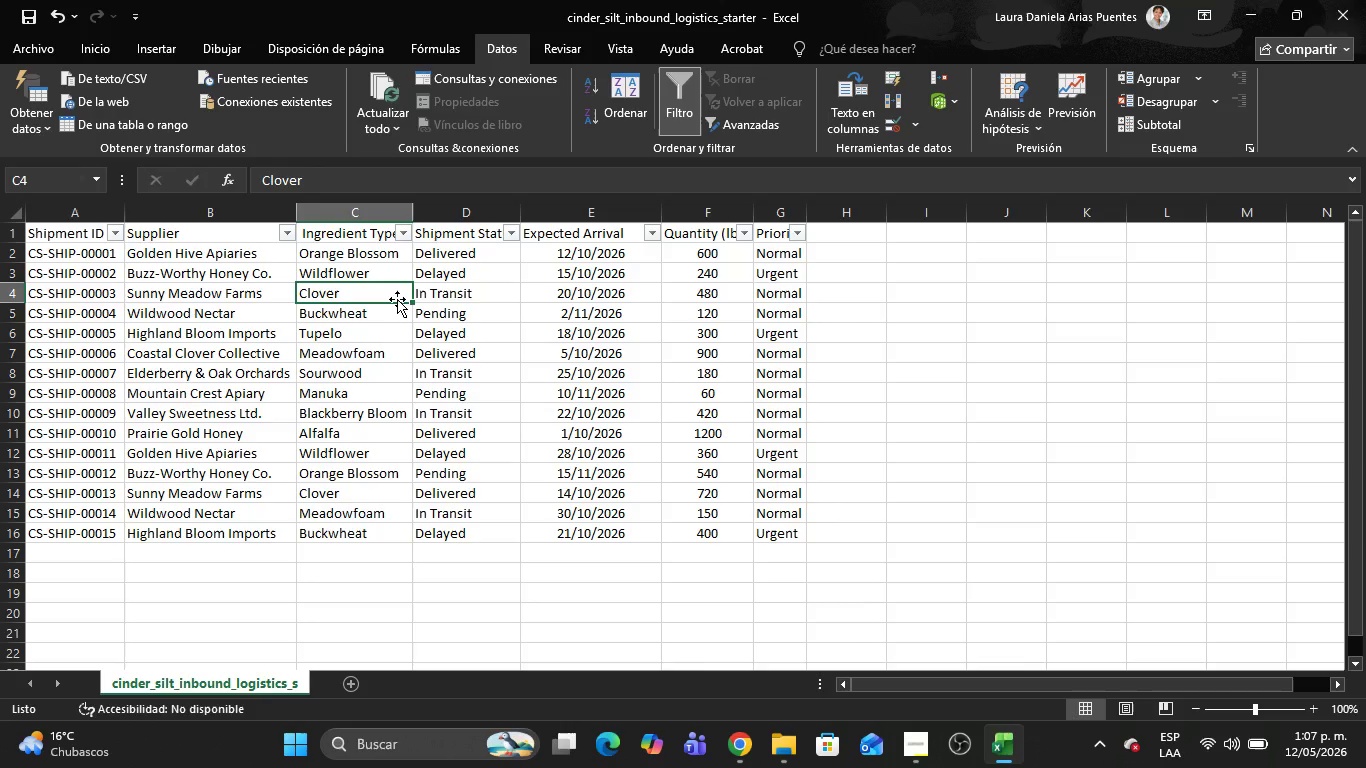 
key(Alt+Tab)
 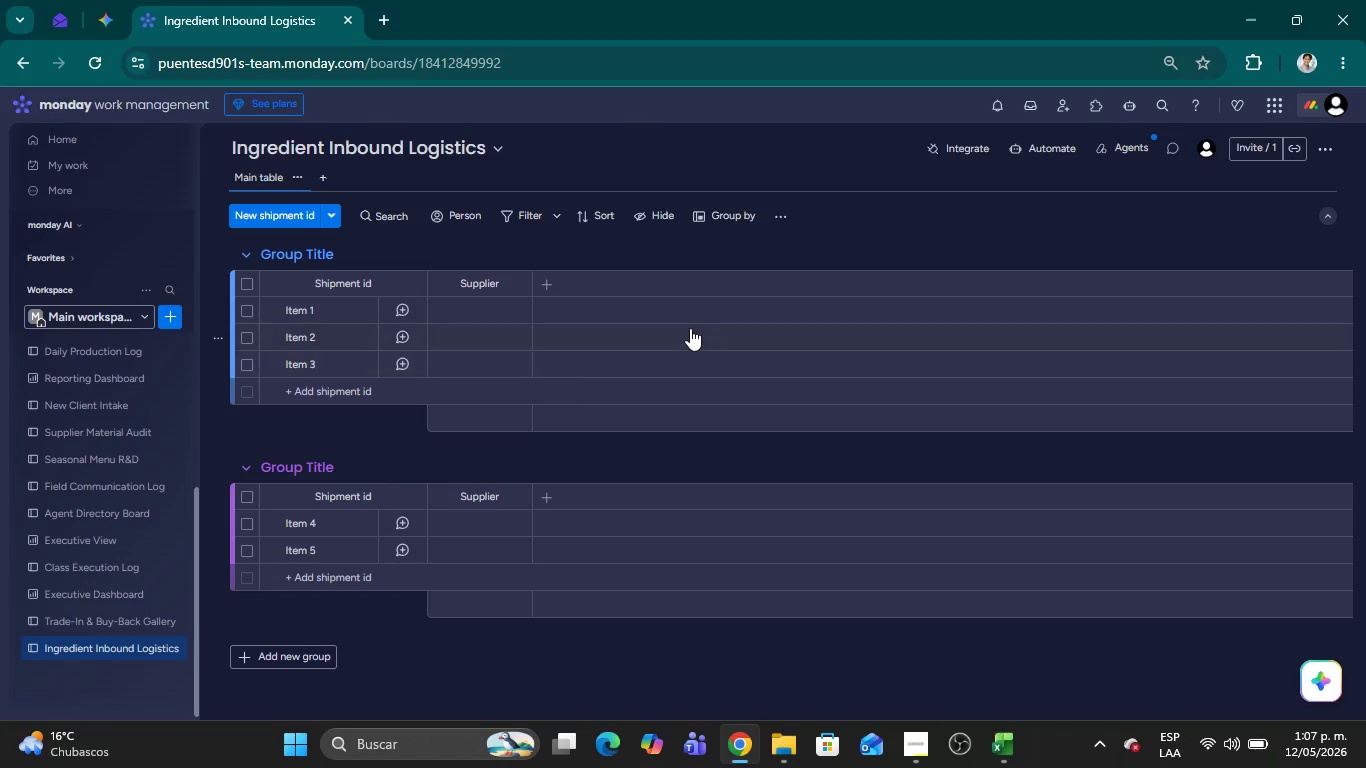 
key(Alt+Tab)
 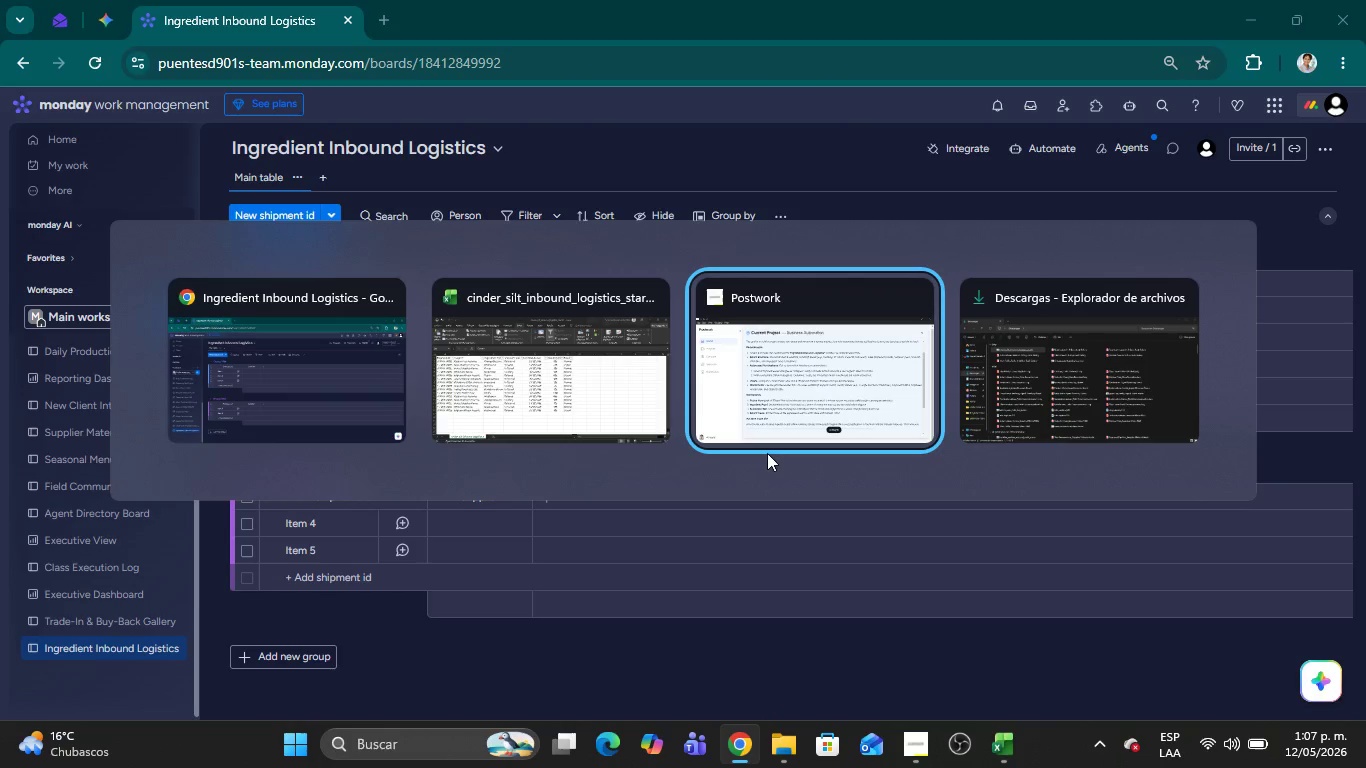 
key(Alt+Tab)